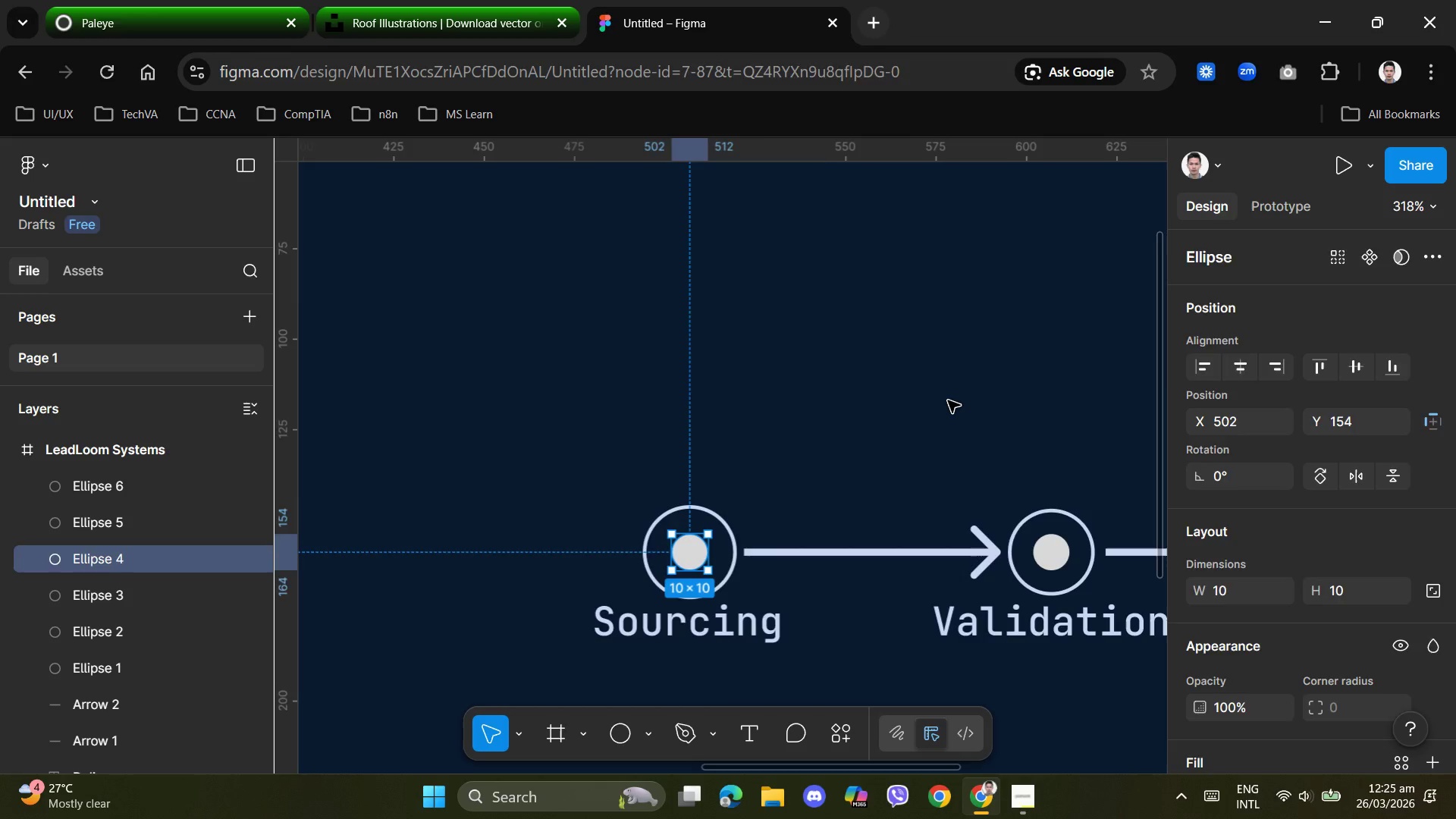 
left_click([948, 400])
 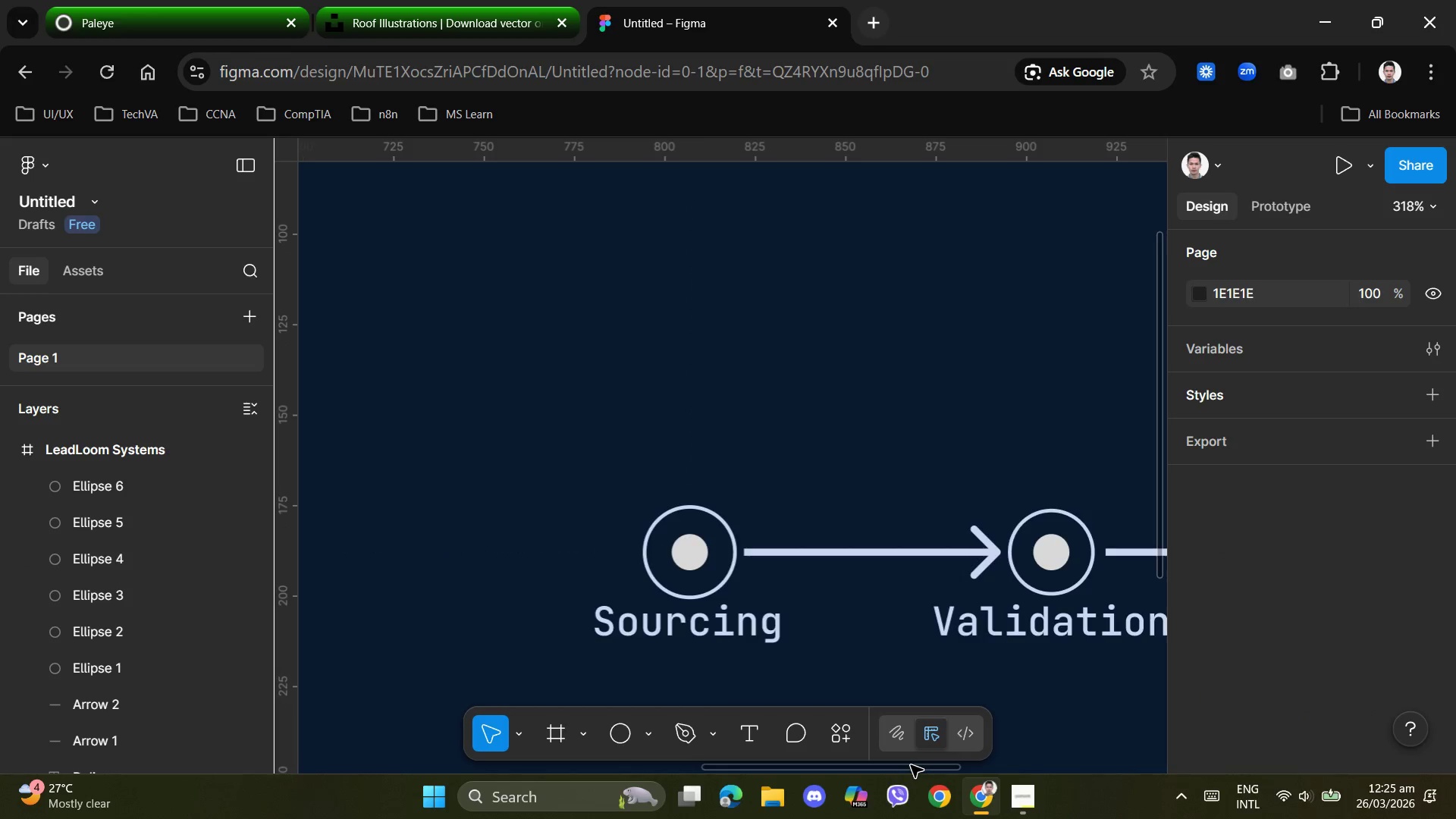 
left_click_drag(start_coordinate=[908, 769], to_coordinate=[985, 768])
 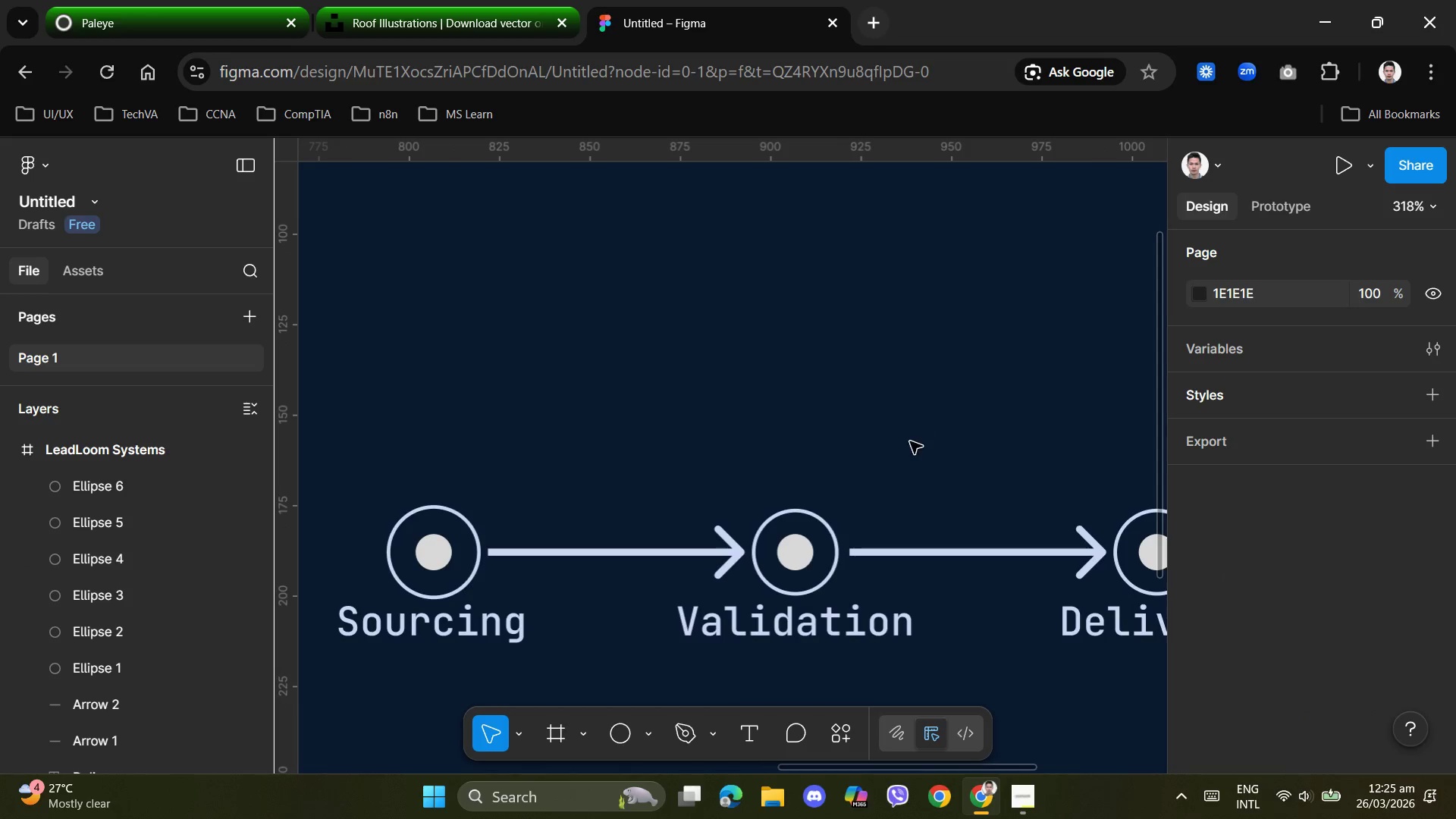 
hold_key(key=ControlLeft, duration=1.52)
 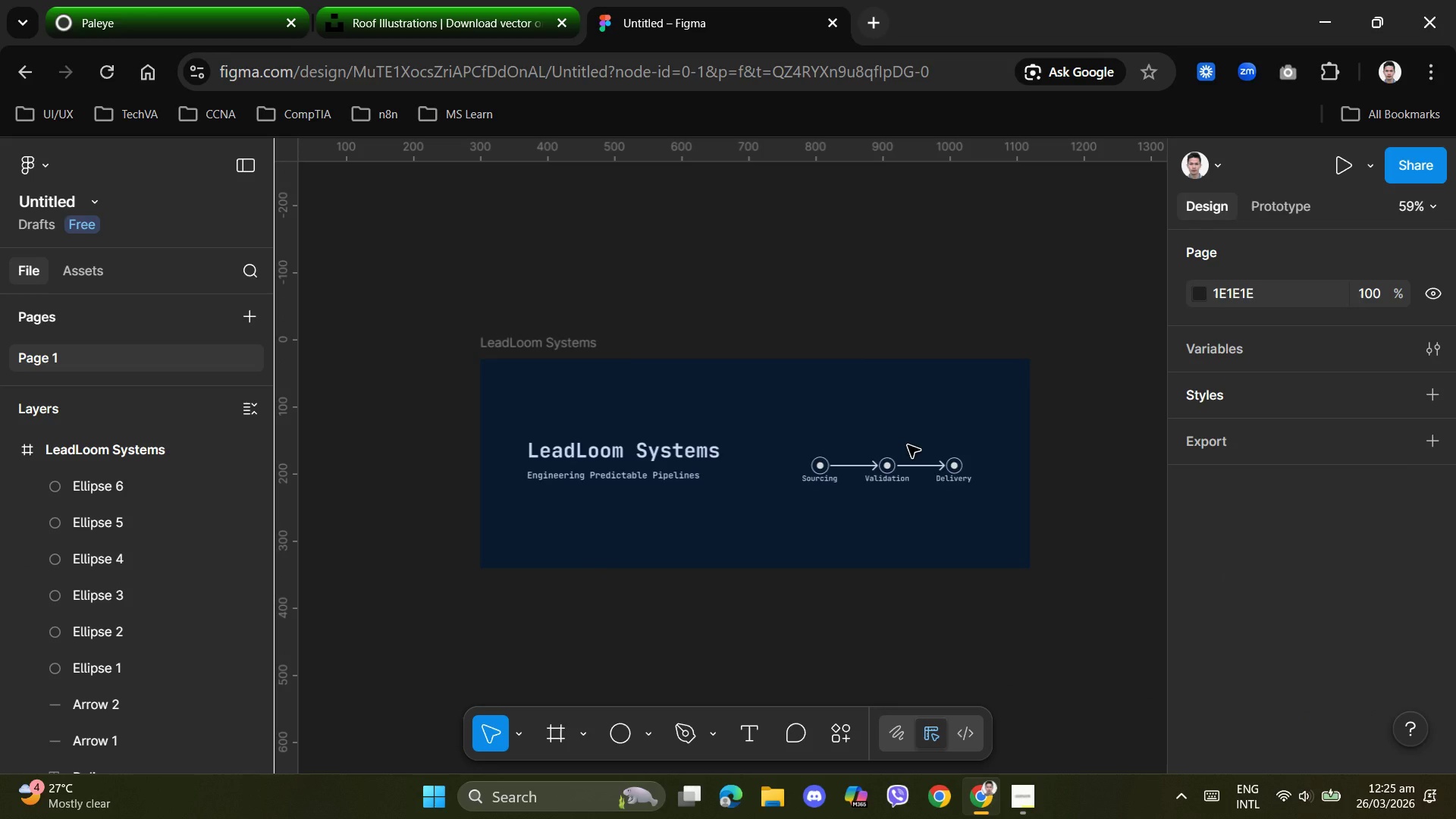 
hold_key(key=ControlLeft, duration=1.5)
 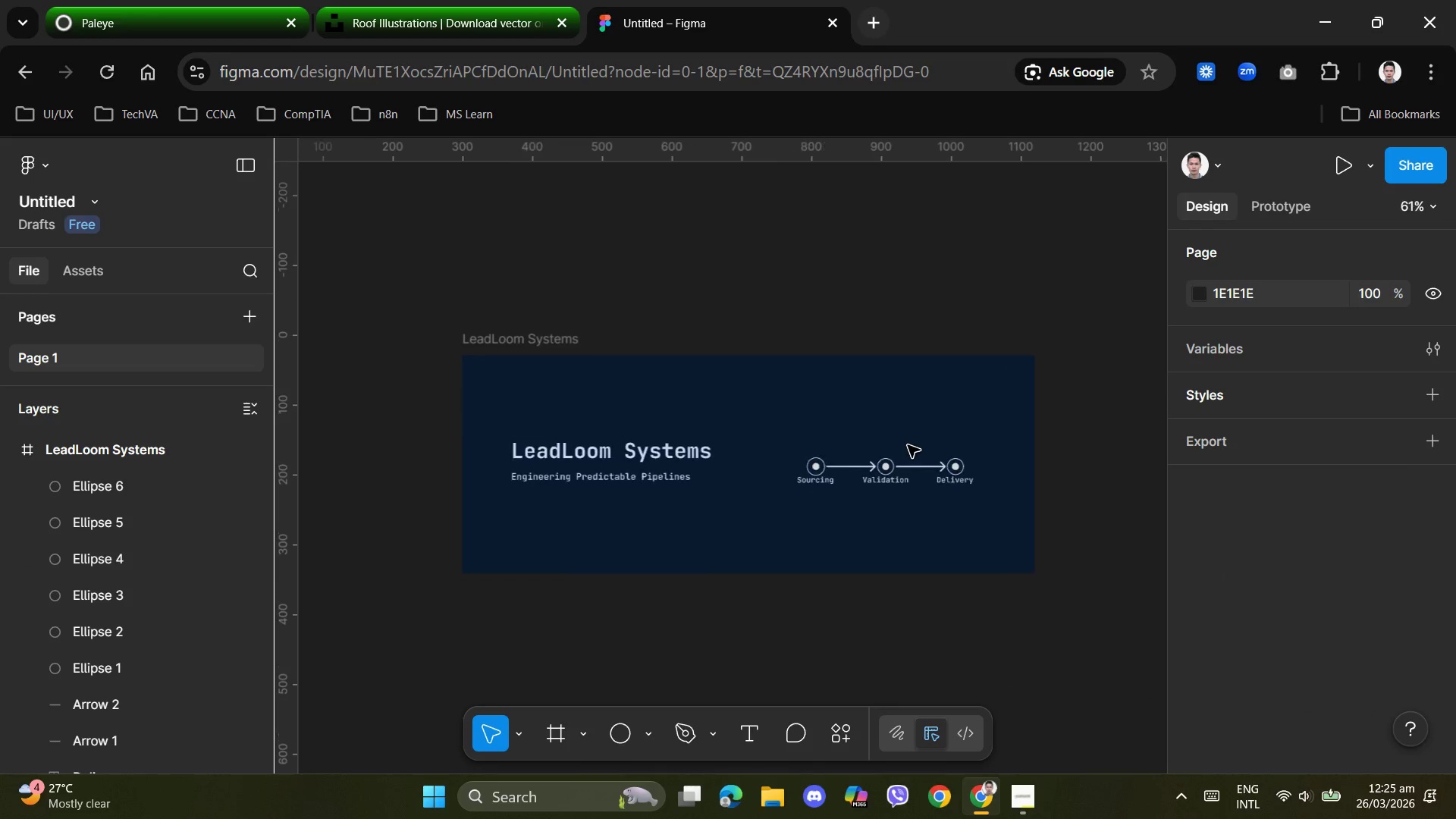 
scroll: coordinate [908, 445], scroll_direction: down, amount: 14.0
 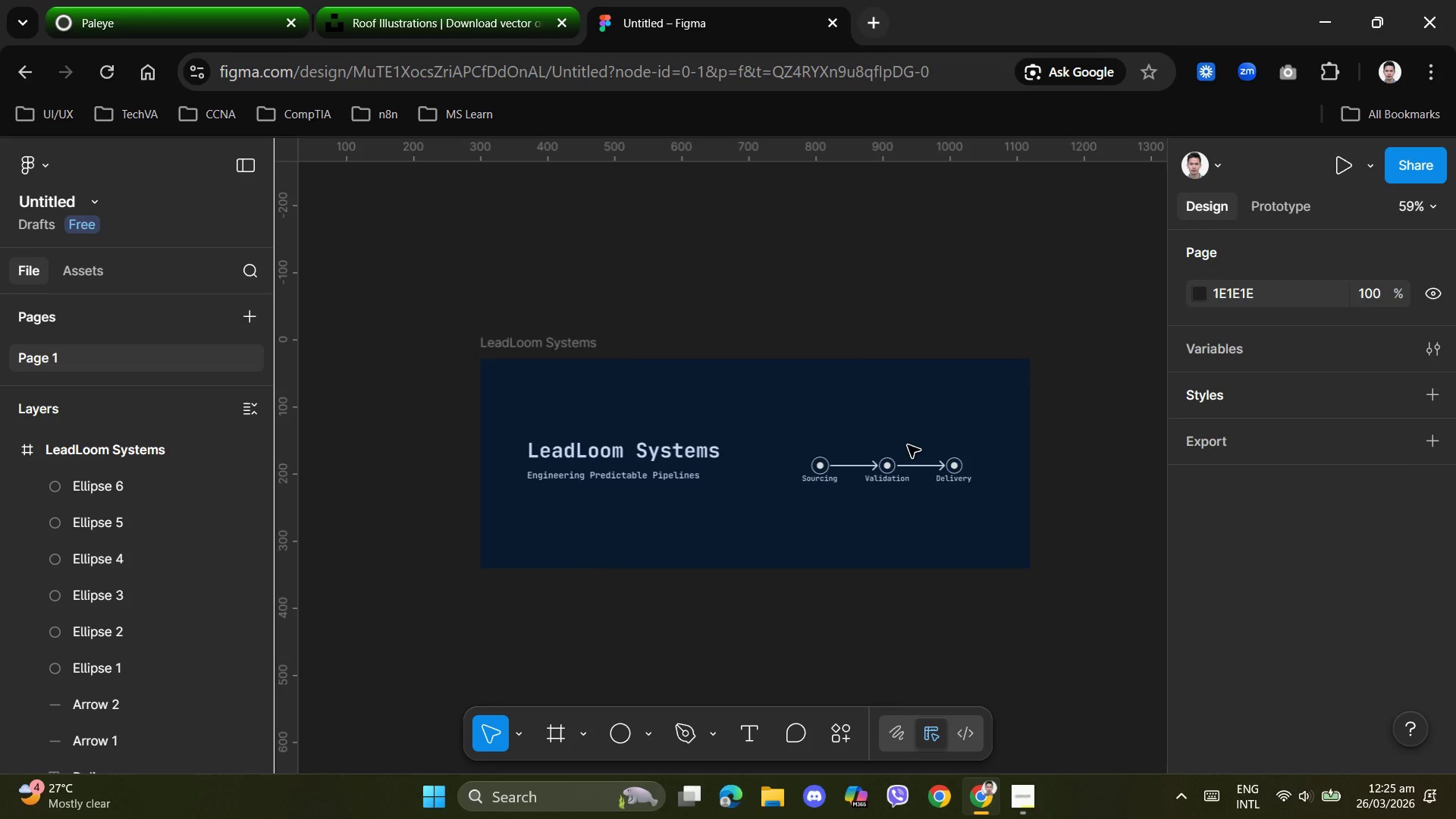 
hold_key(key=ControlLeft, duration=1.53)
hold_key(key=ControlLeft, duration=0.61)
scroll: coordinate [908, 445], scroll_direction: up, amount: 13.0
 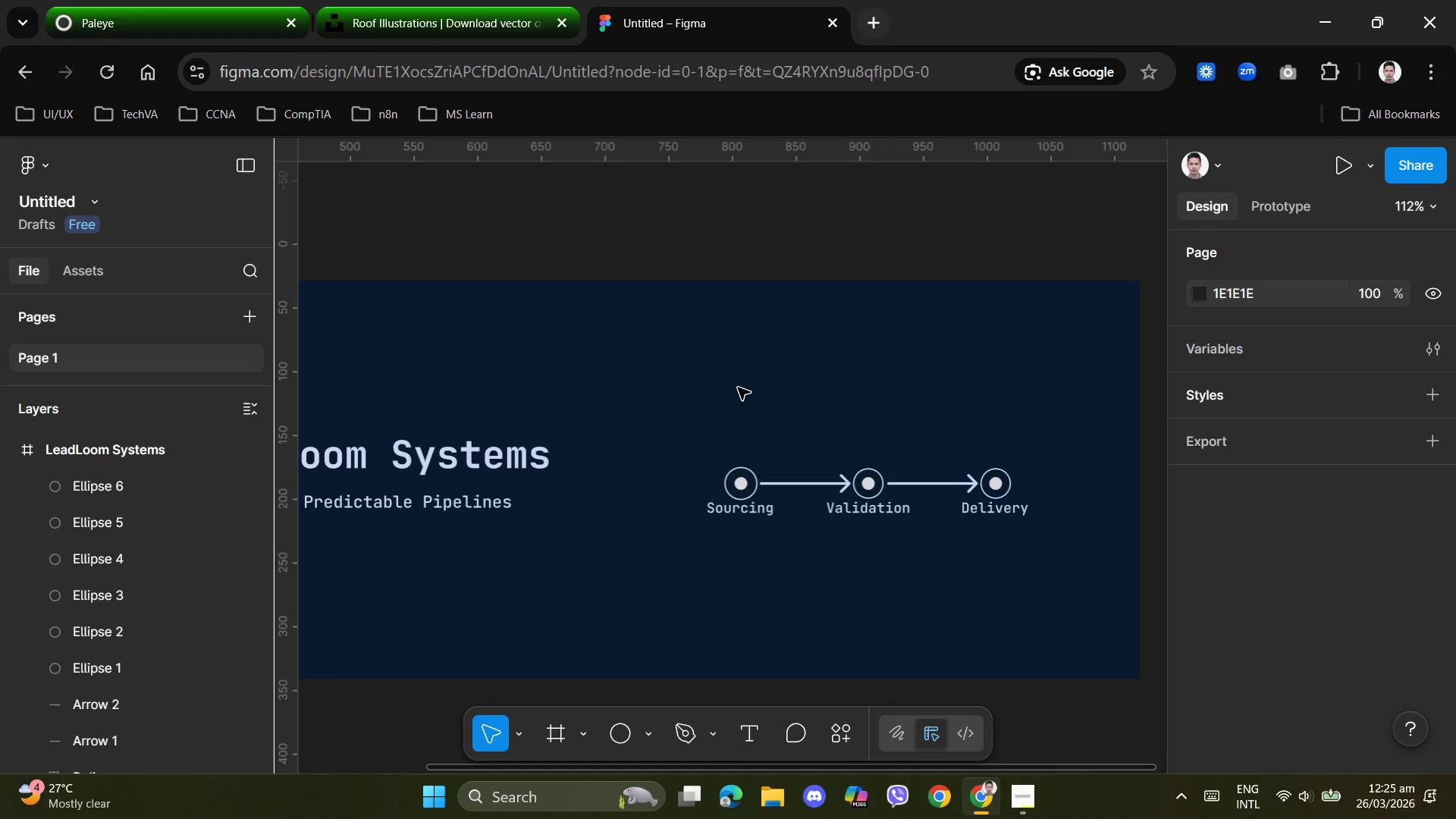 
left_click([738, 388])